 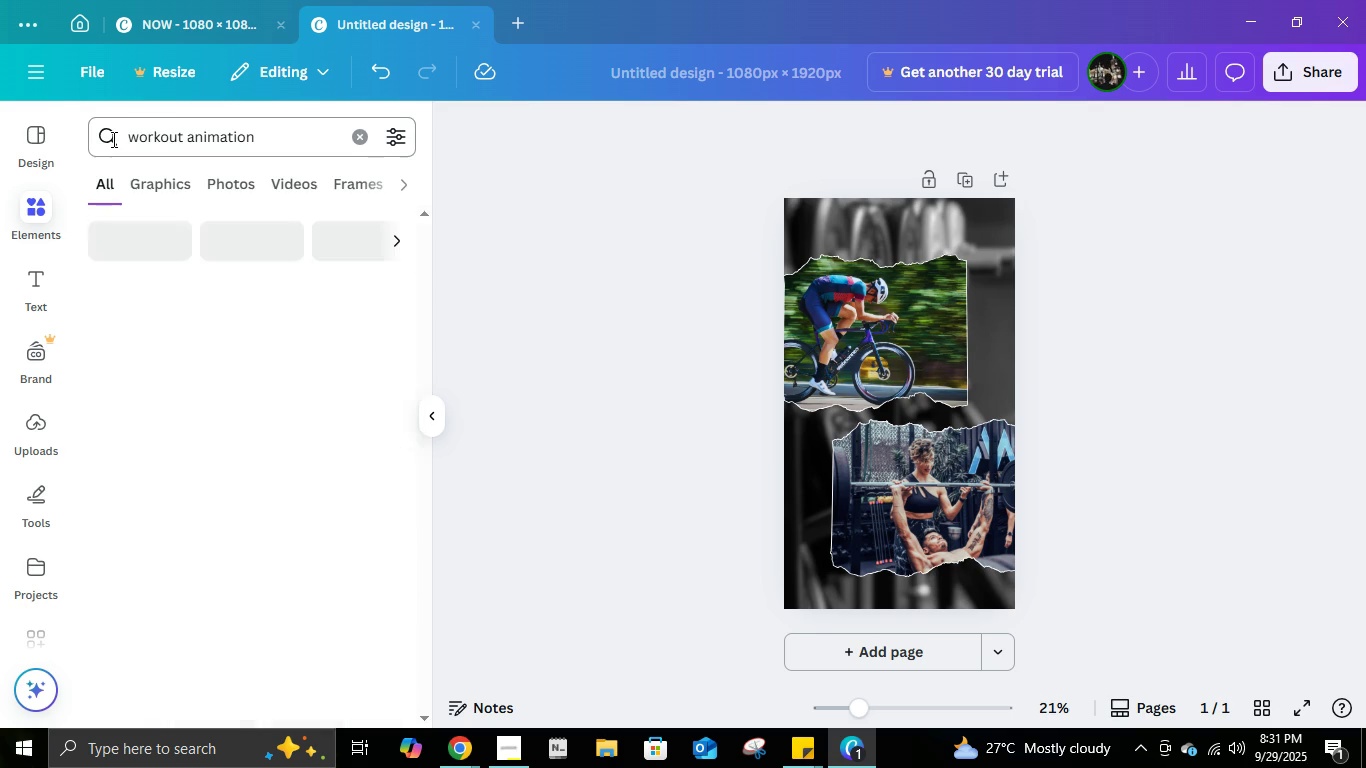 
key(Enter)
 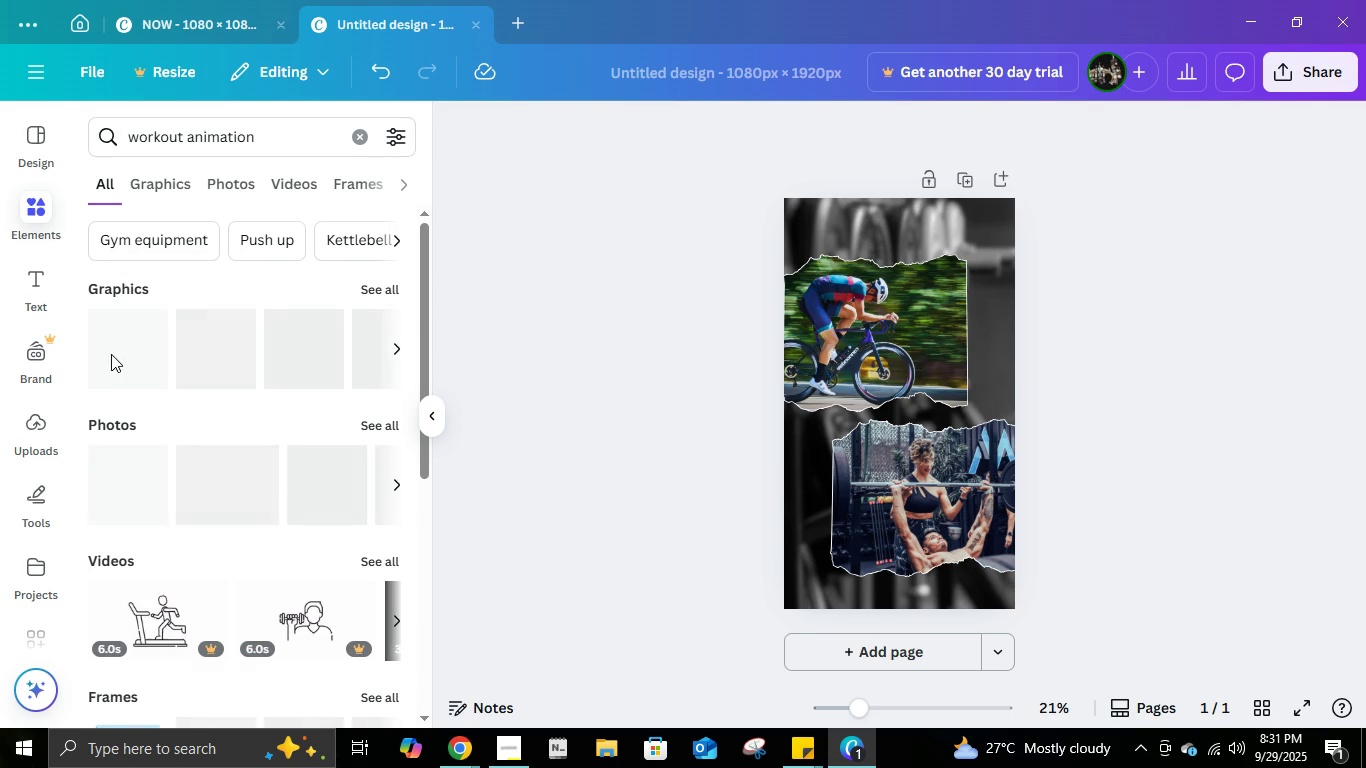 
left_click([157, 181])
 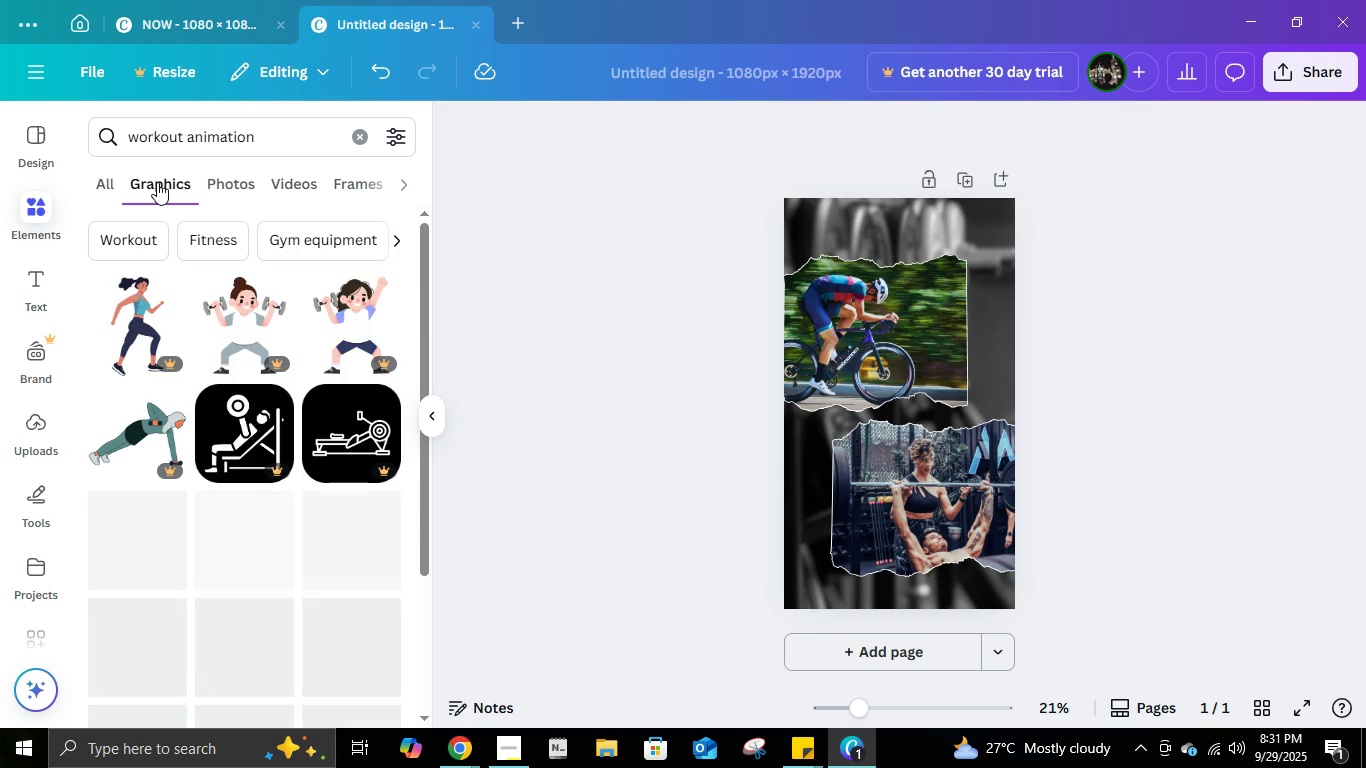 
scroll: coordinate [241, 482], scroll_direction: down, amount: 1.0
 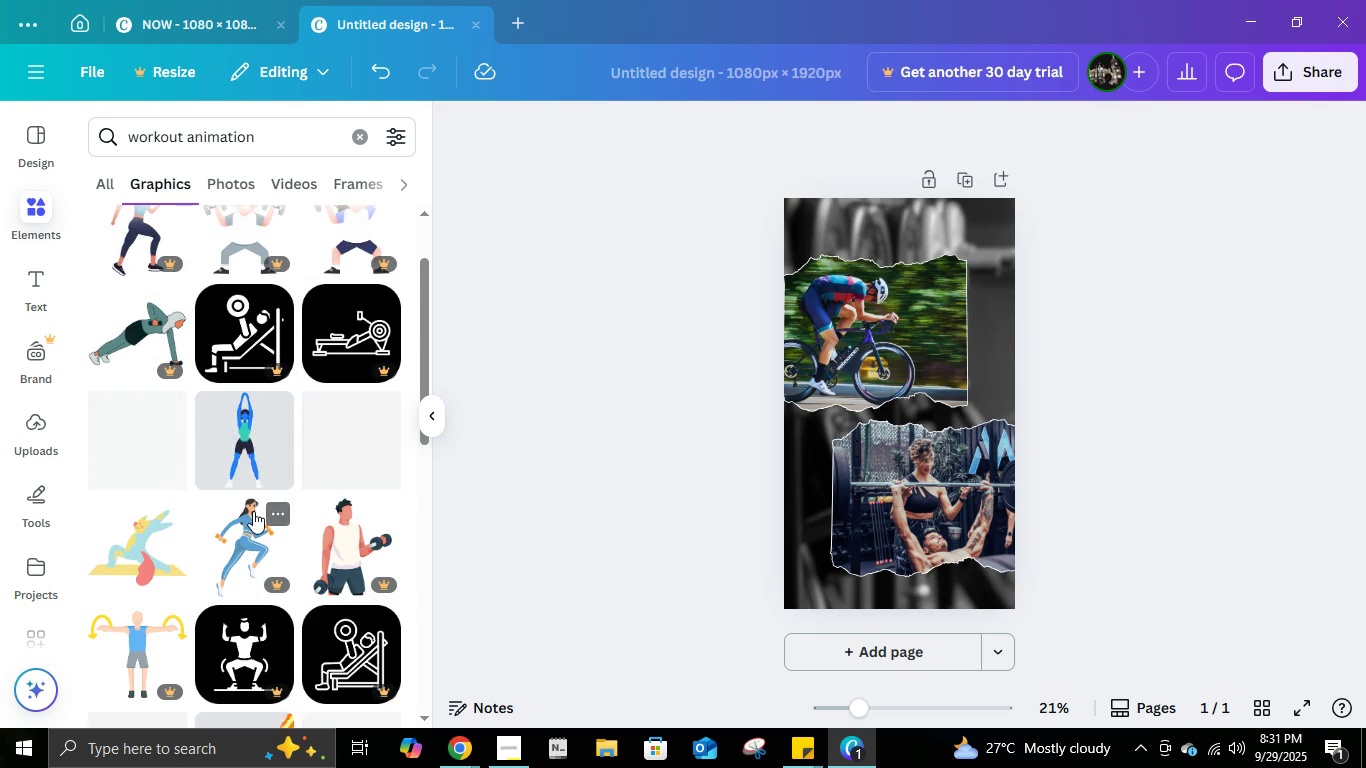 
mouse_move([411, 522])
 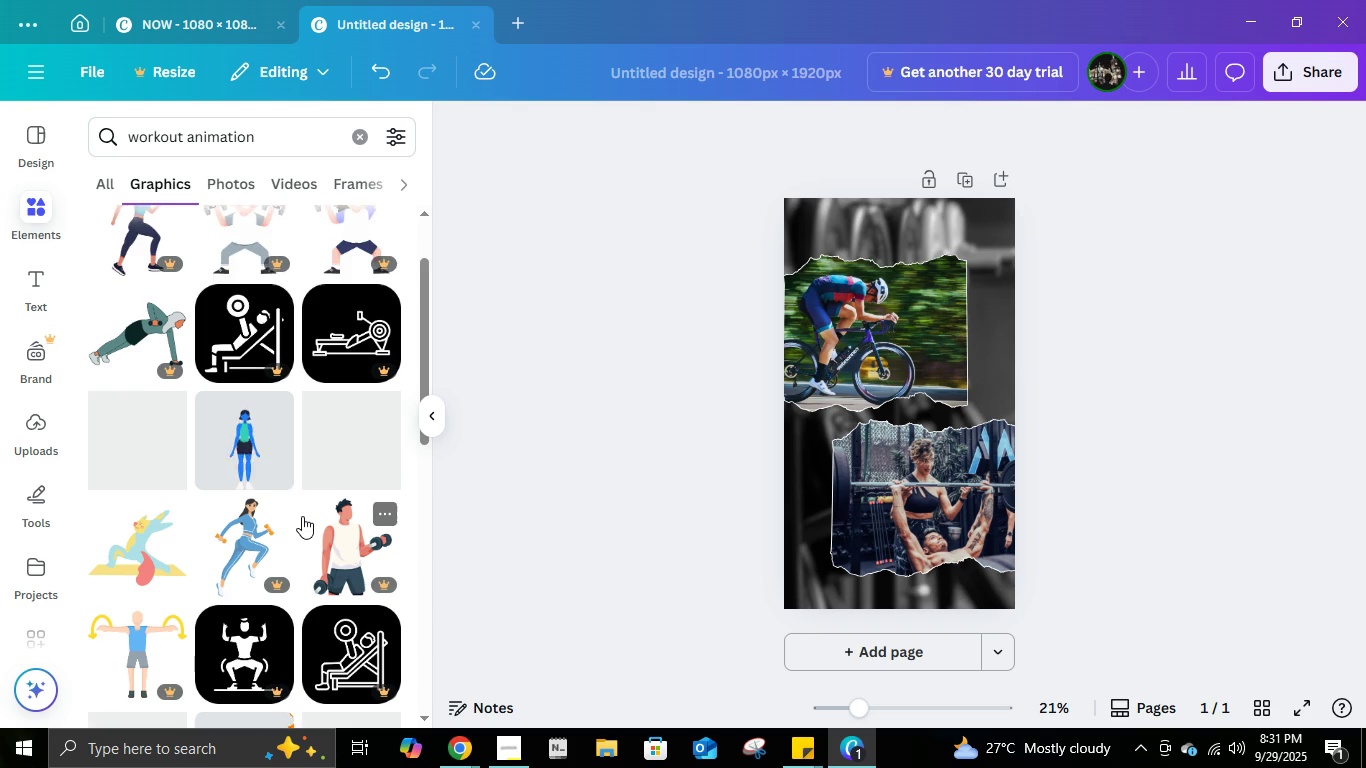 
scroll: coordinate [302, 516], scroll_direction: down, amount: 3.0
 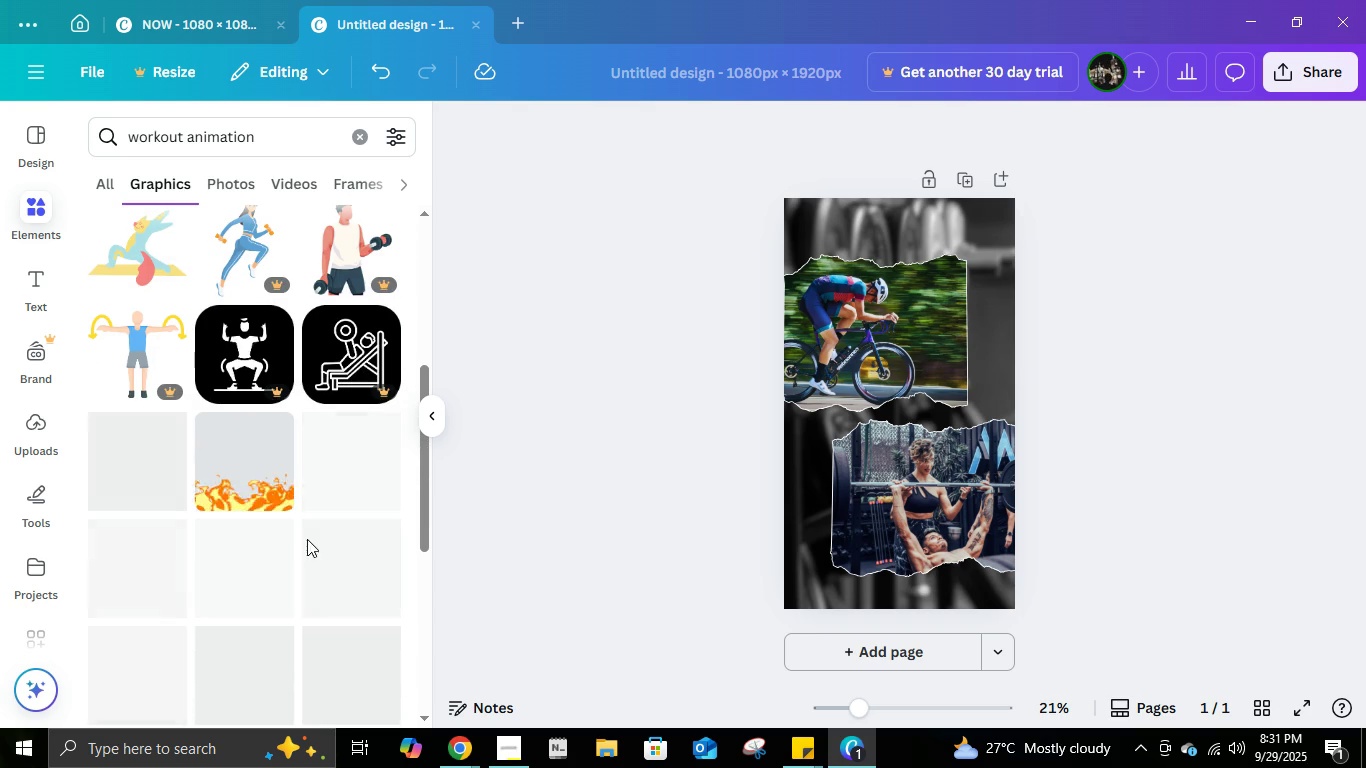 
left_click([237, 483])